 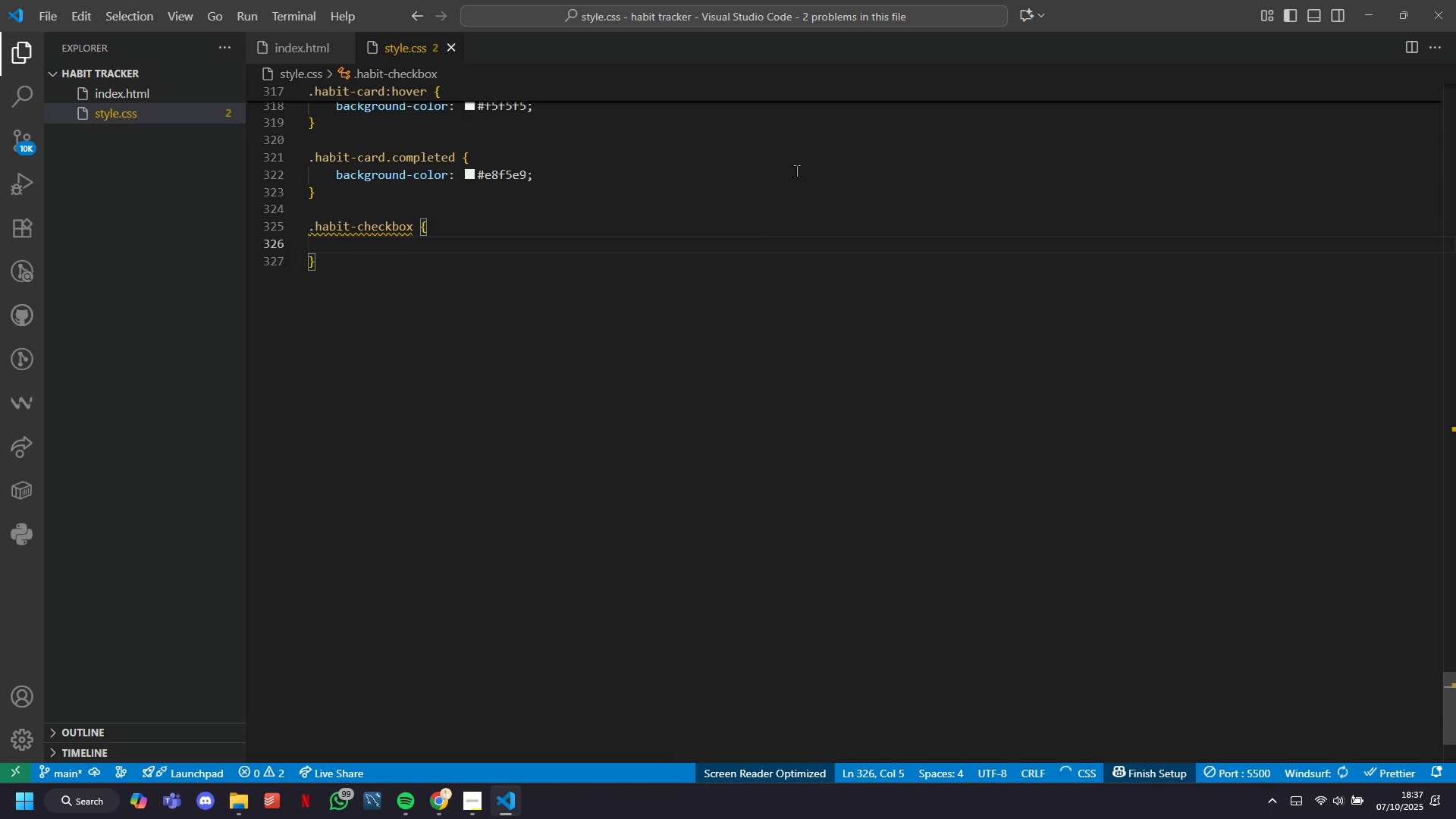 
key(Tab)
 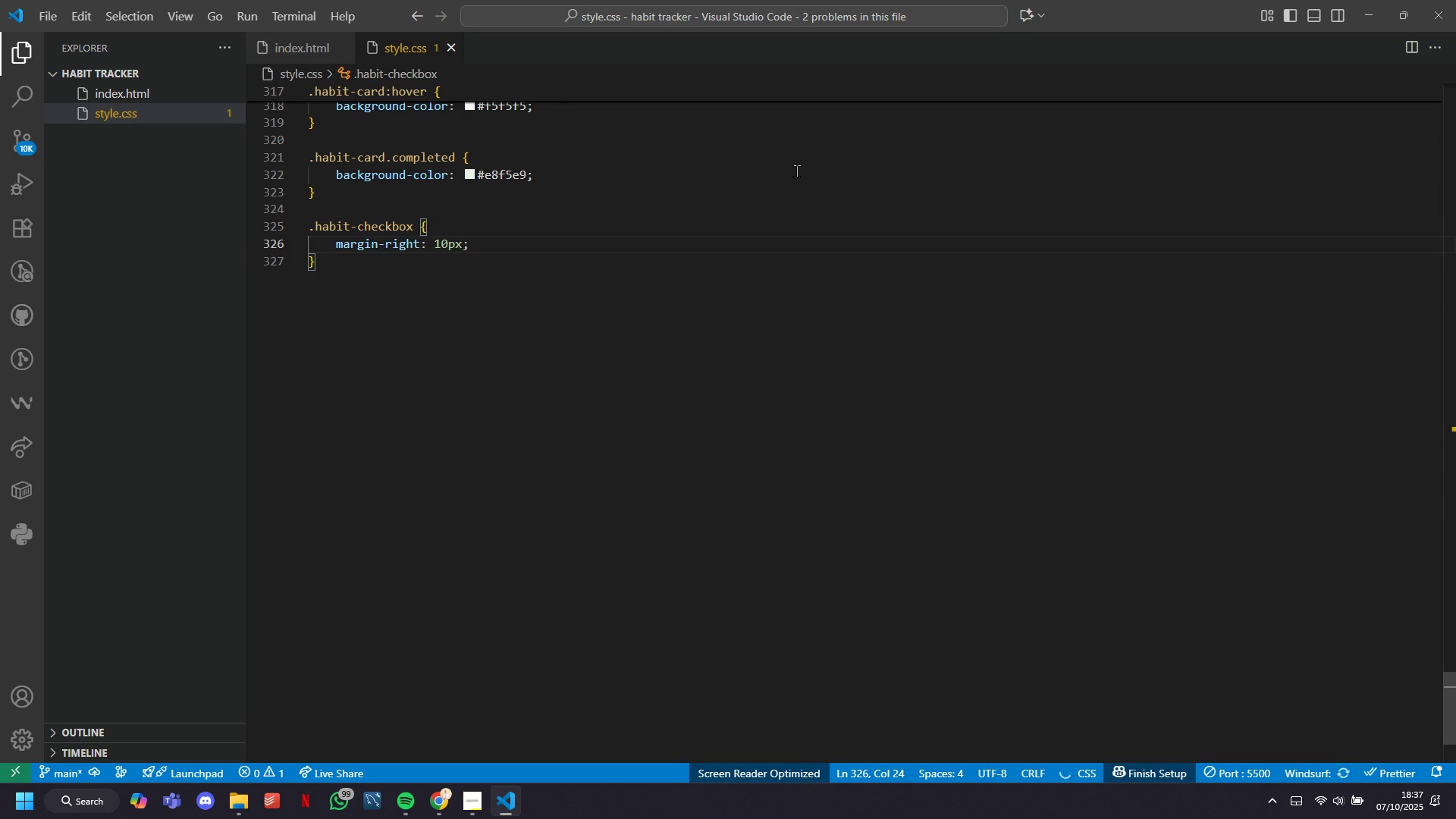 
key(ArrowDown)
 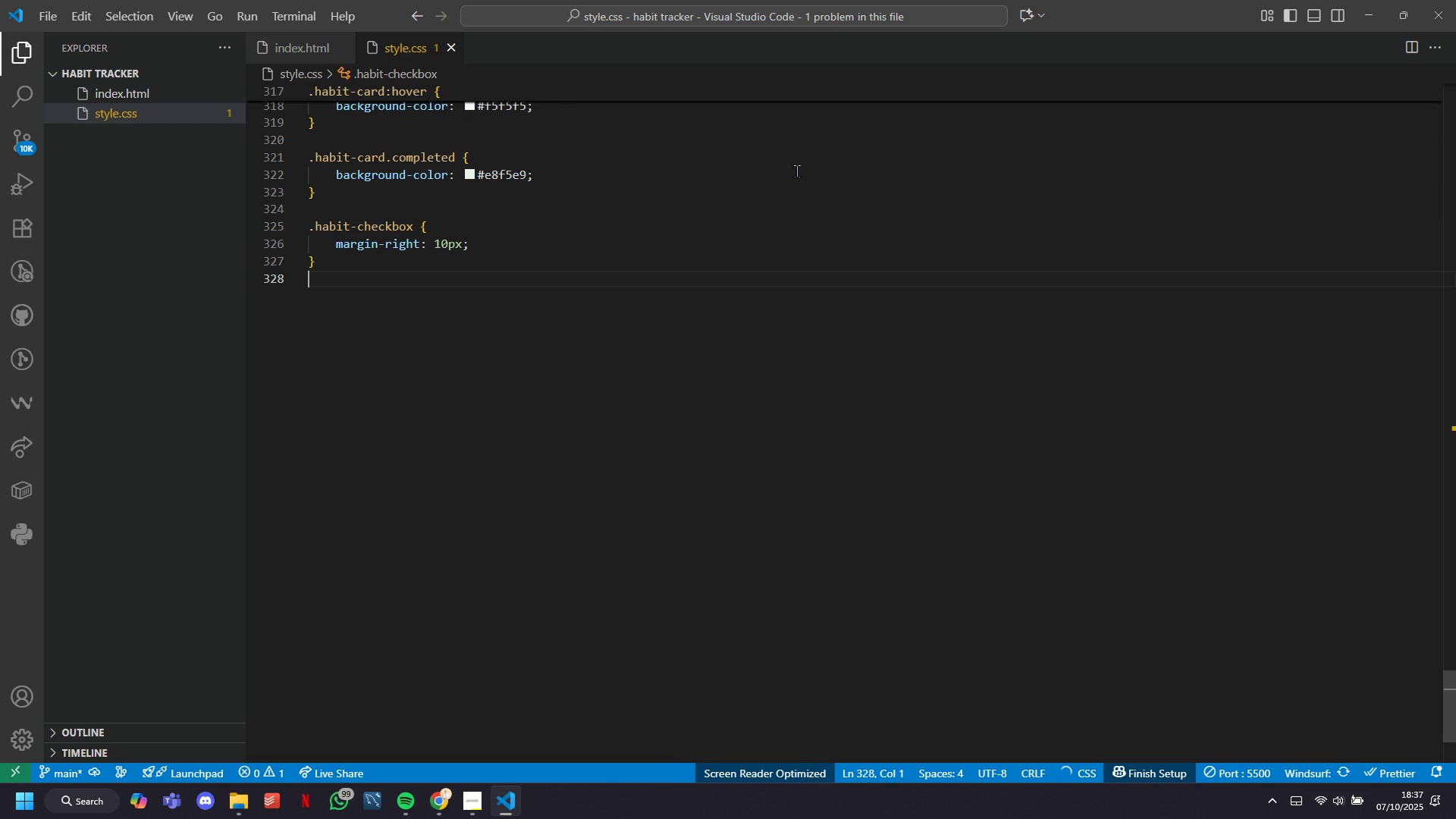 
key(Enter)
 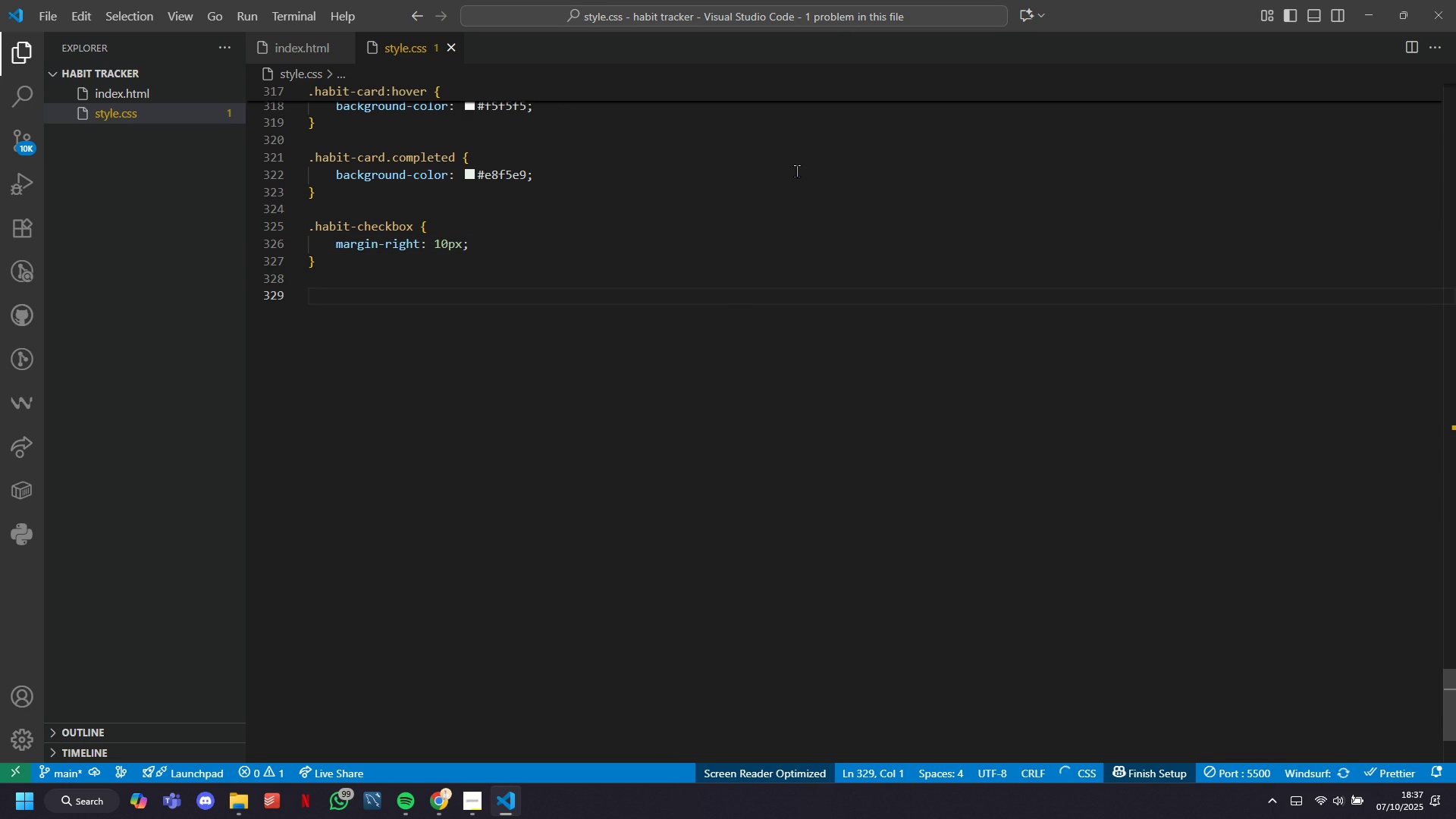 
type(.habit-info 0)
key(Backspace)
type([)